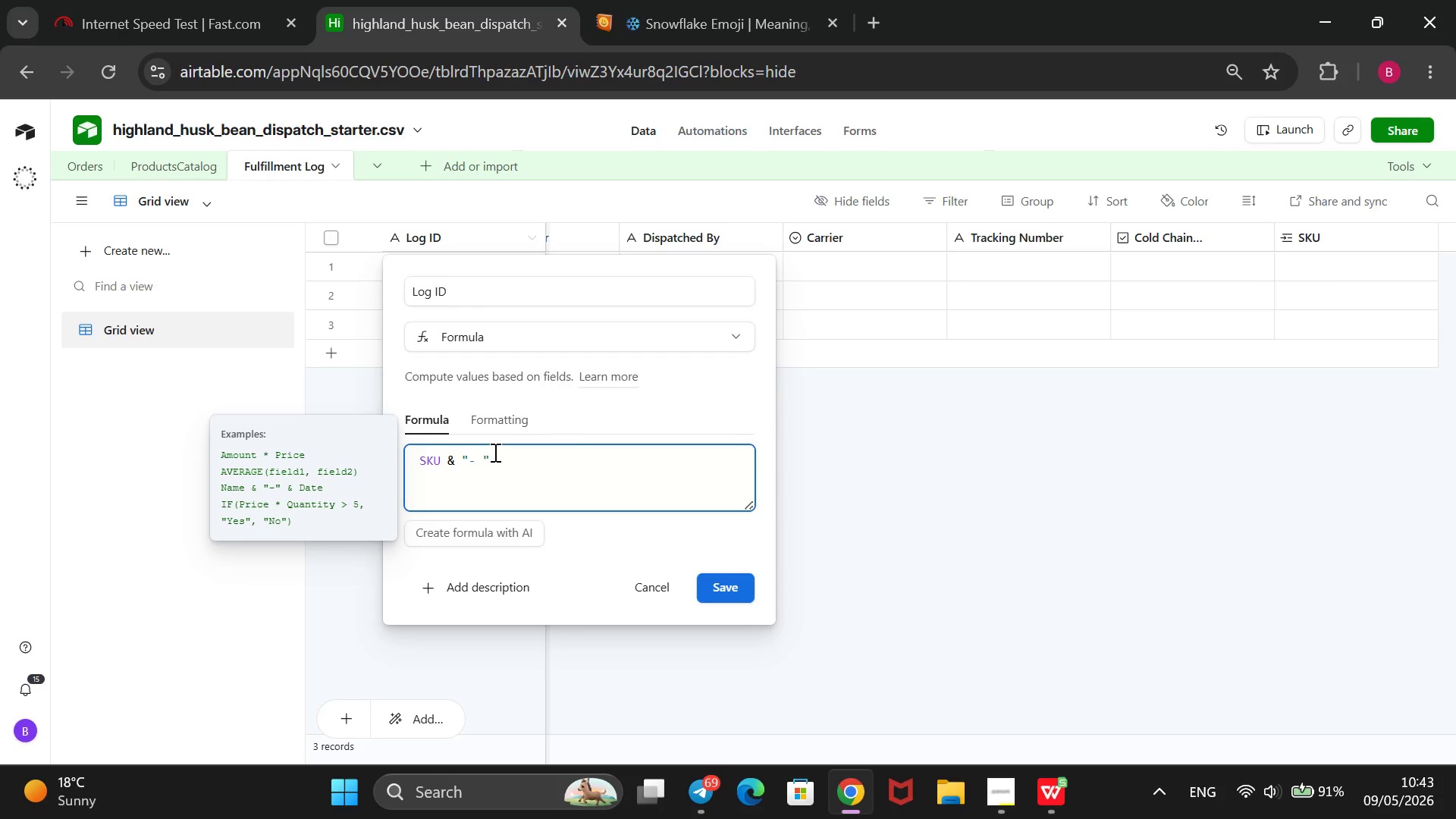 
key(Shift+ShiftRight)
 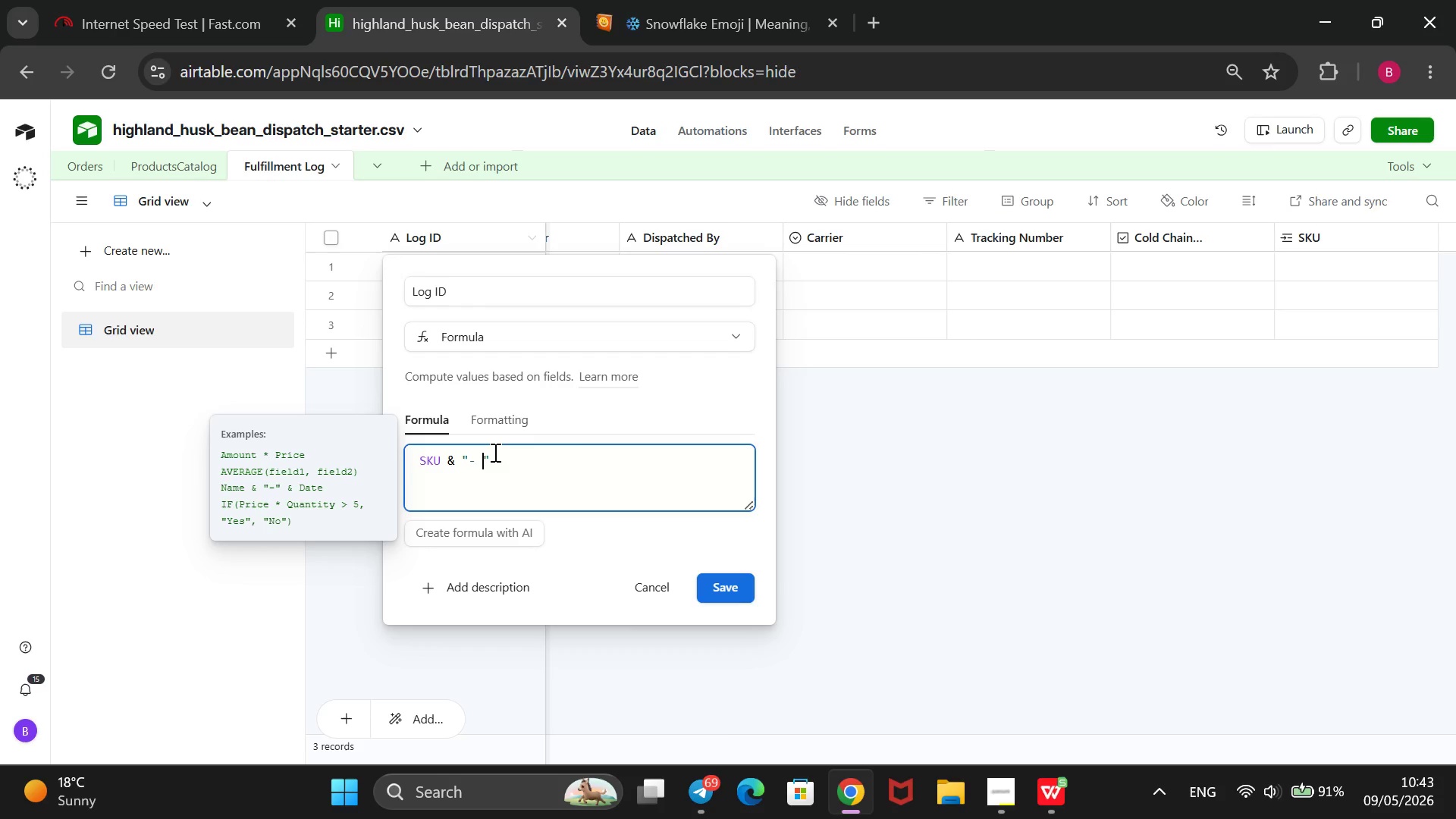 
key(Backspace)
 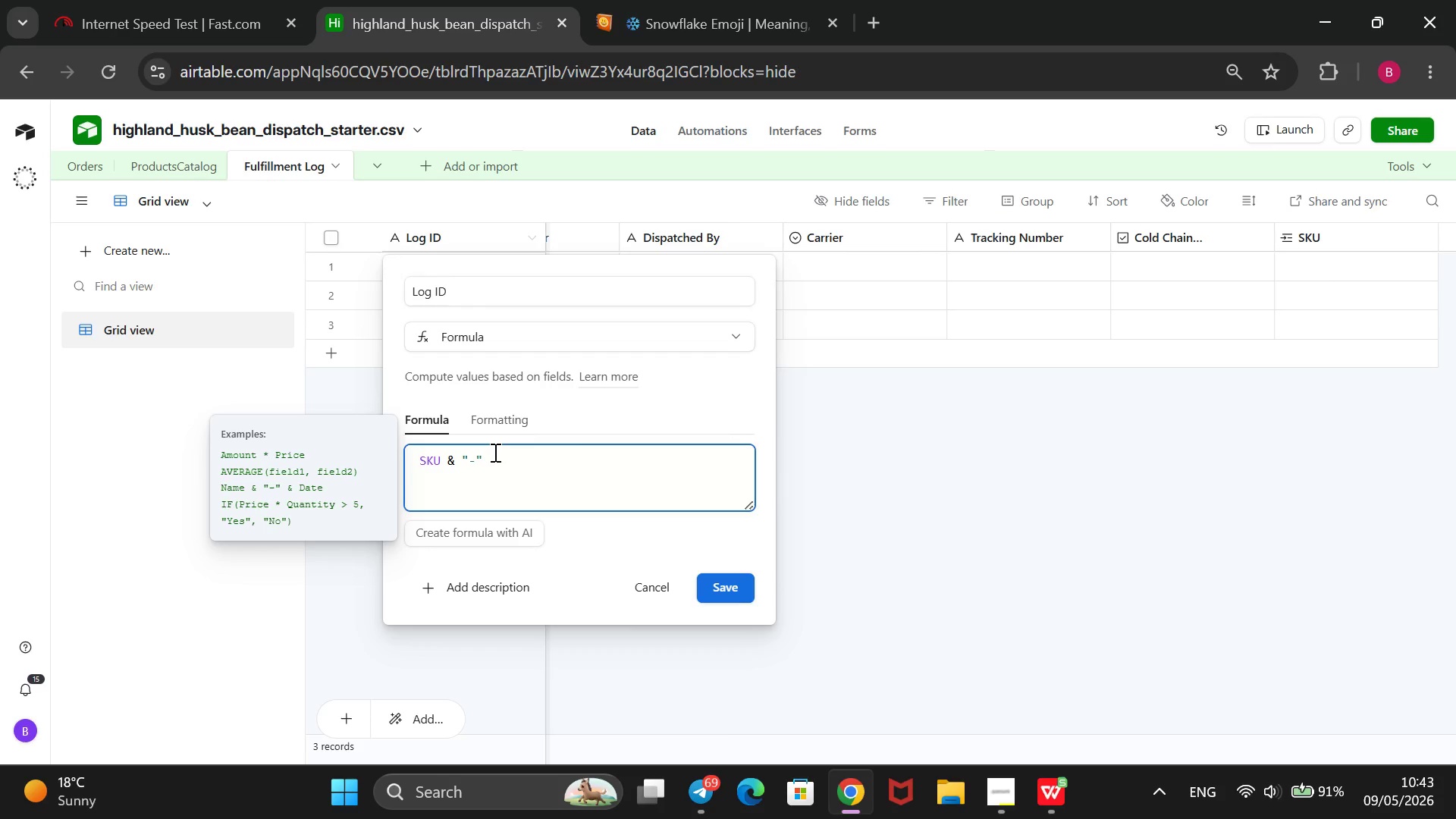 
key(ArrowRight)
 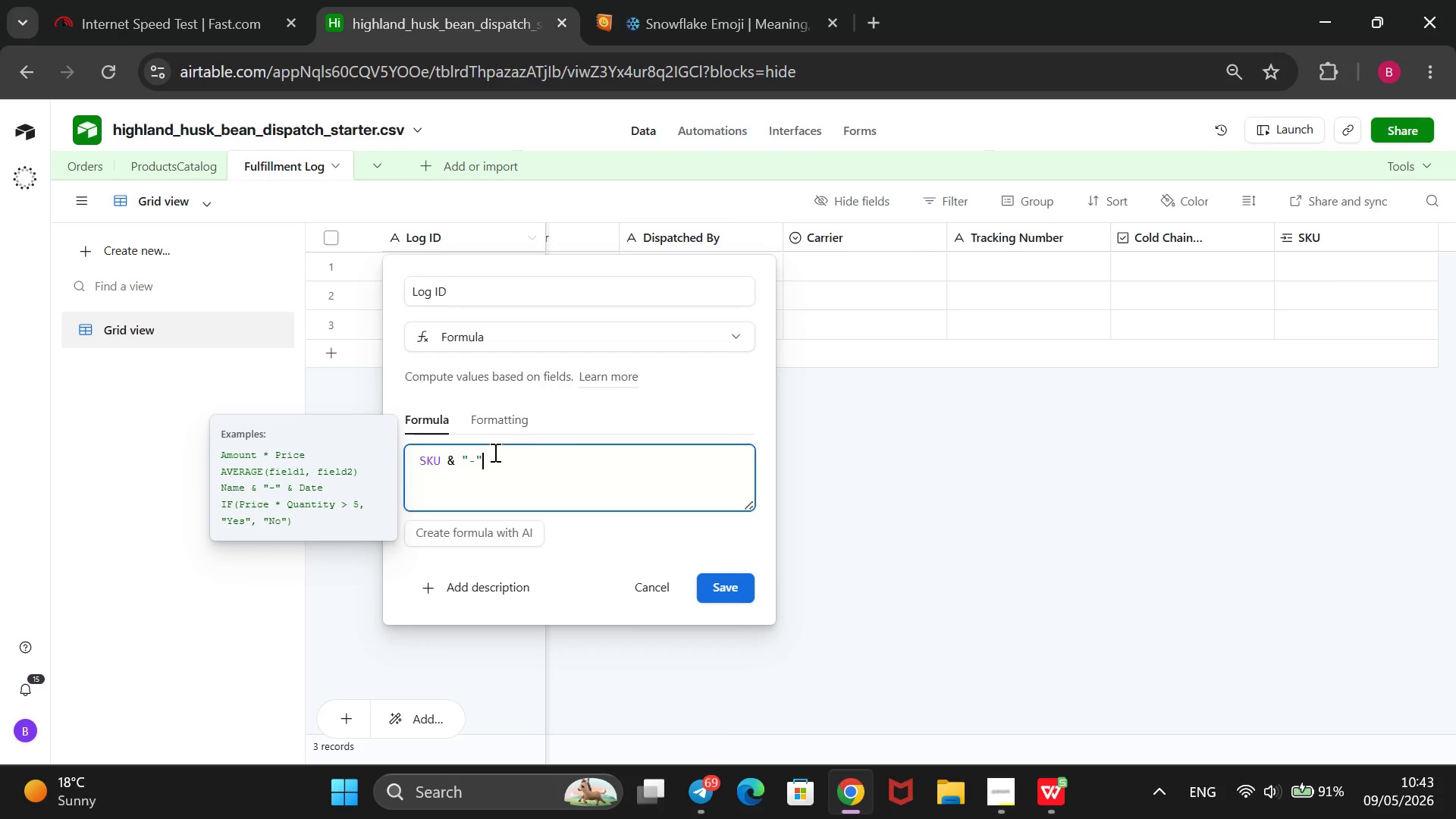 
key(Space)
 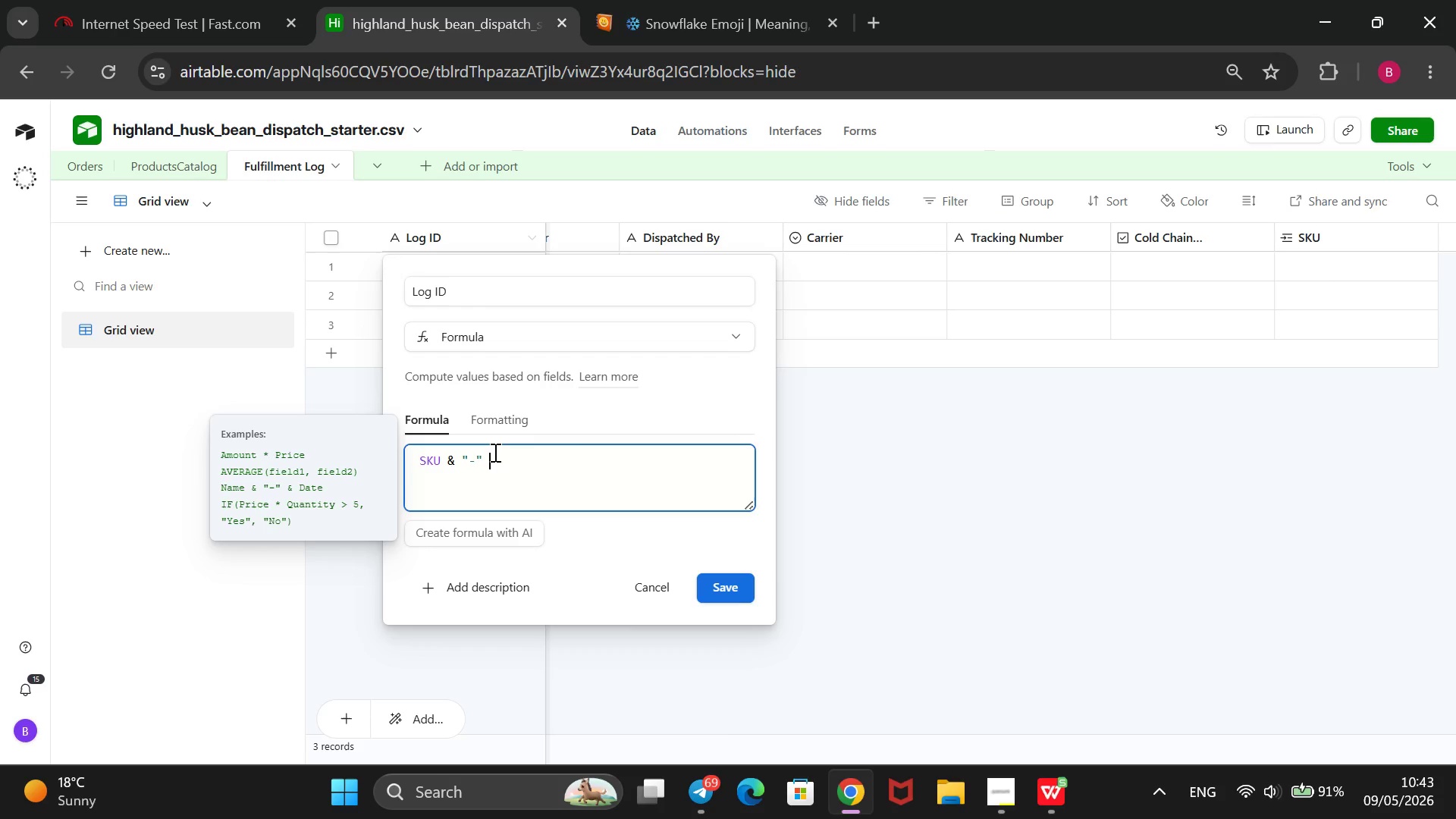 
hold_key(key=ShiftRight, duration=1.52)
 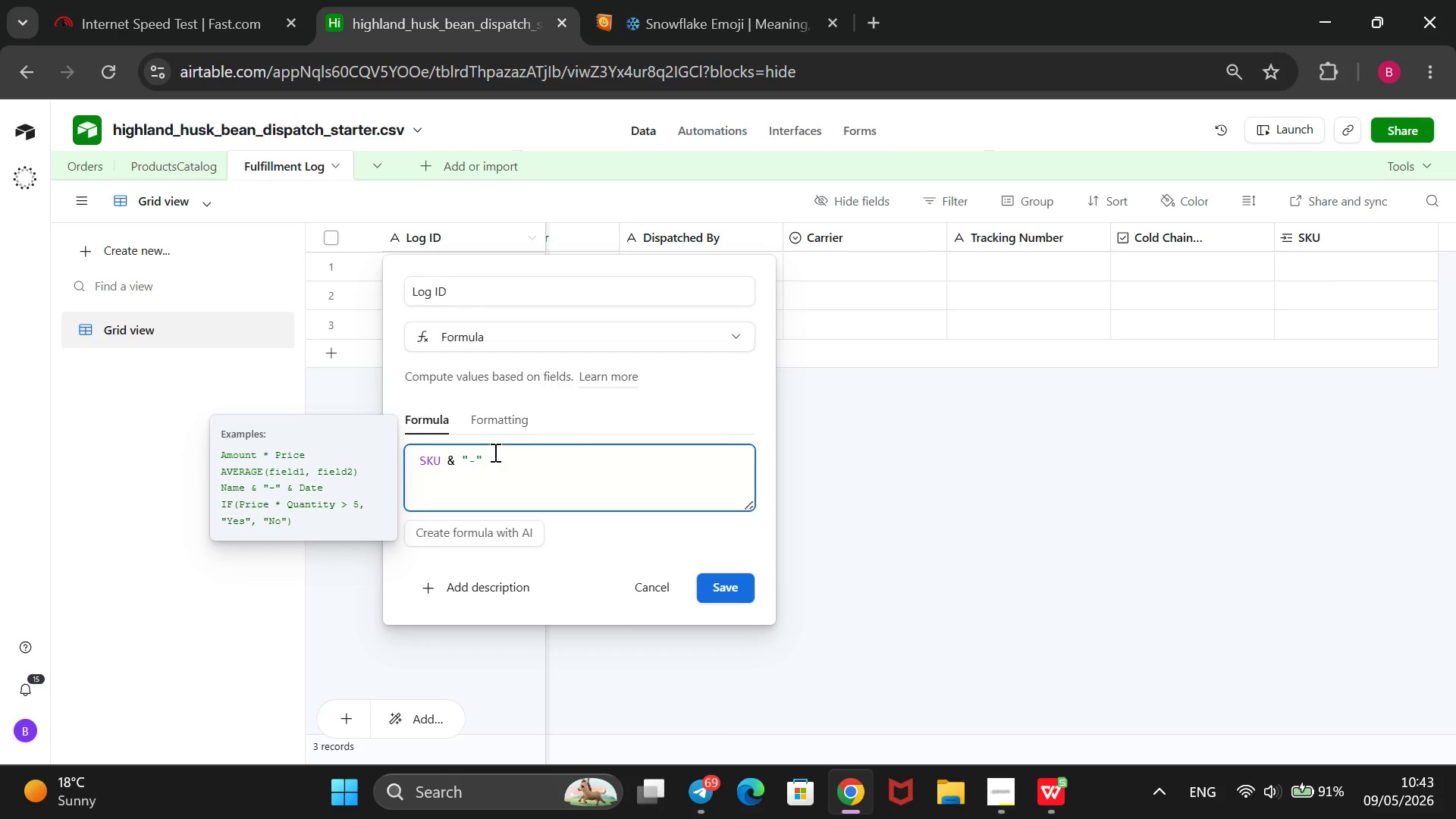 
key(Shift+7)
 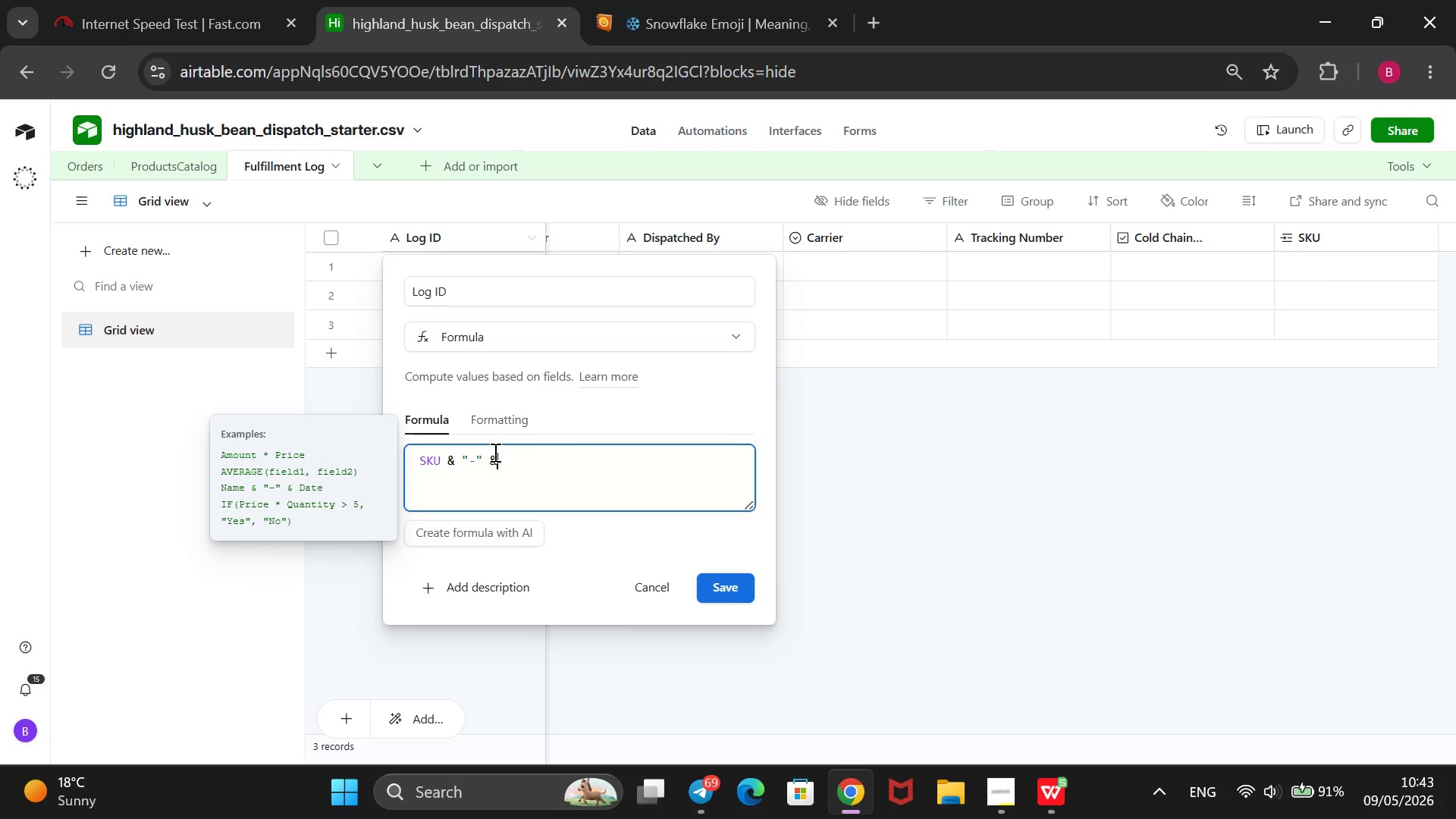 
key(Space)
 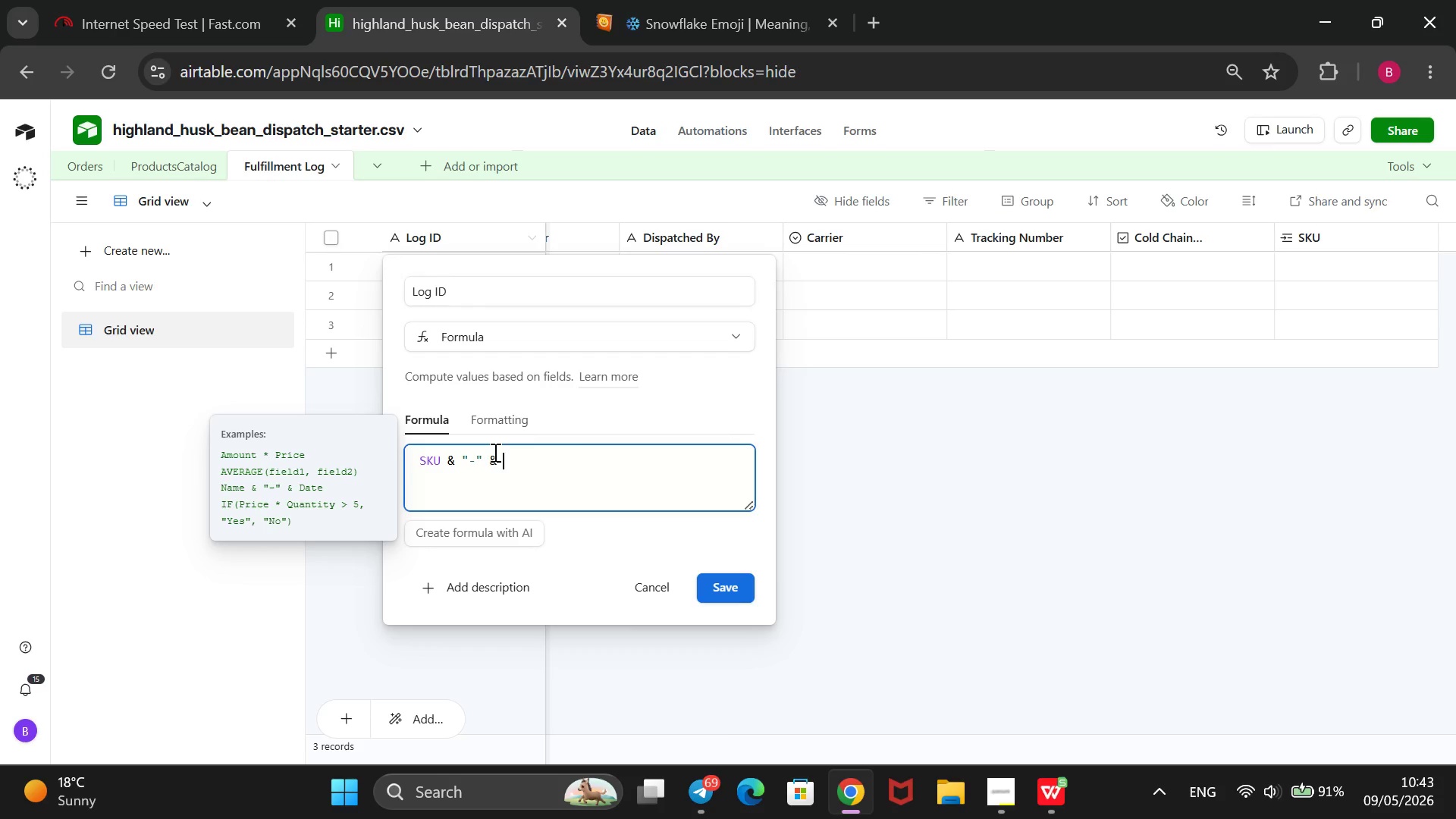 
key(Shift+BracketLeft)
 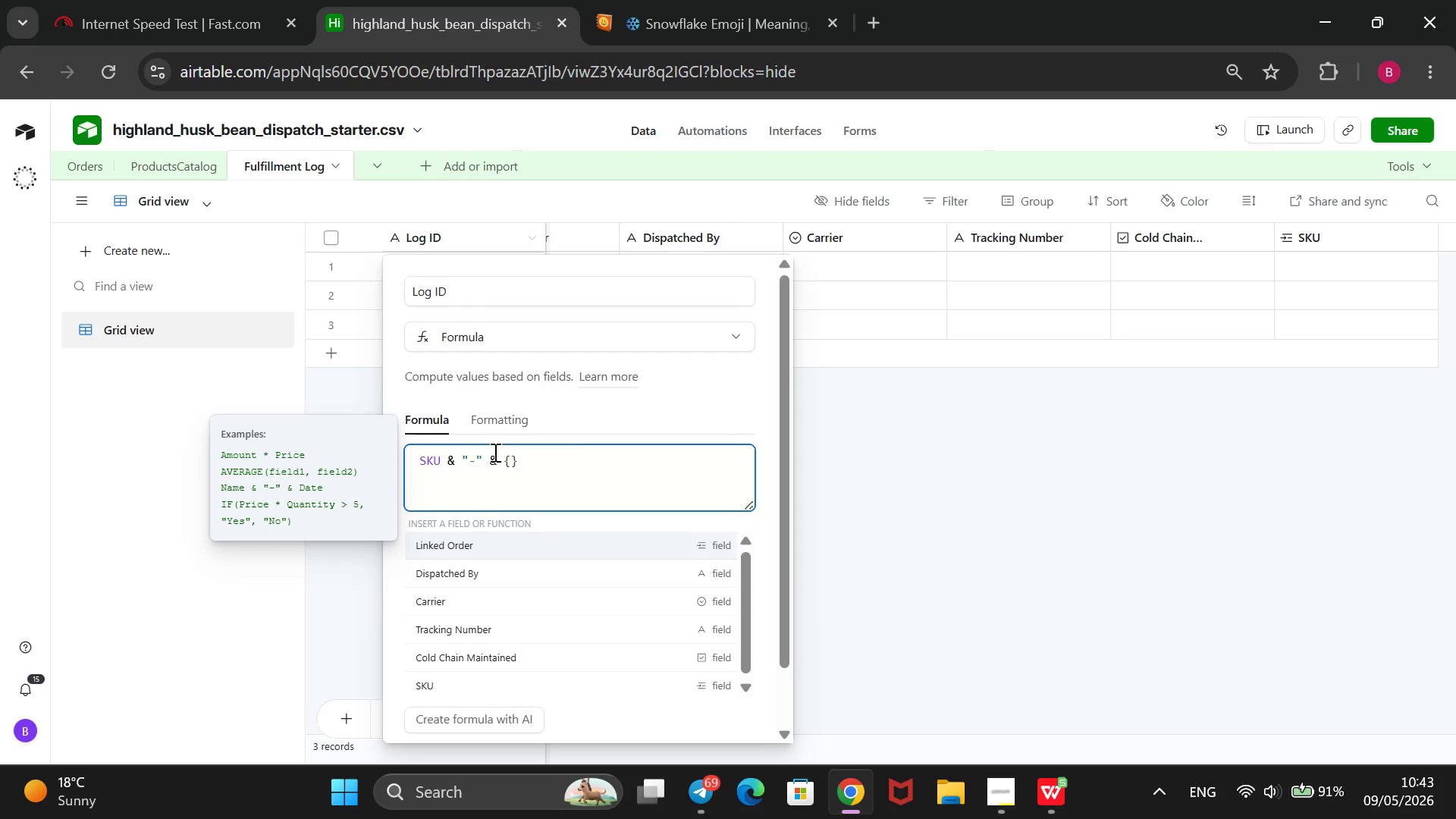 
key(ArrowDown)
 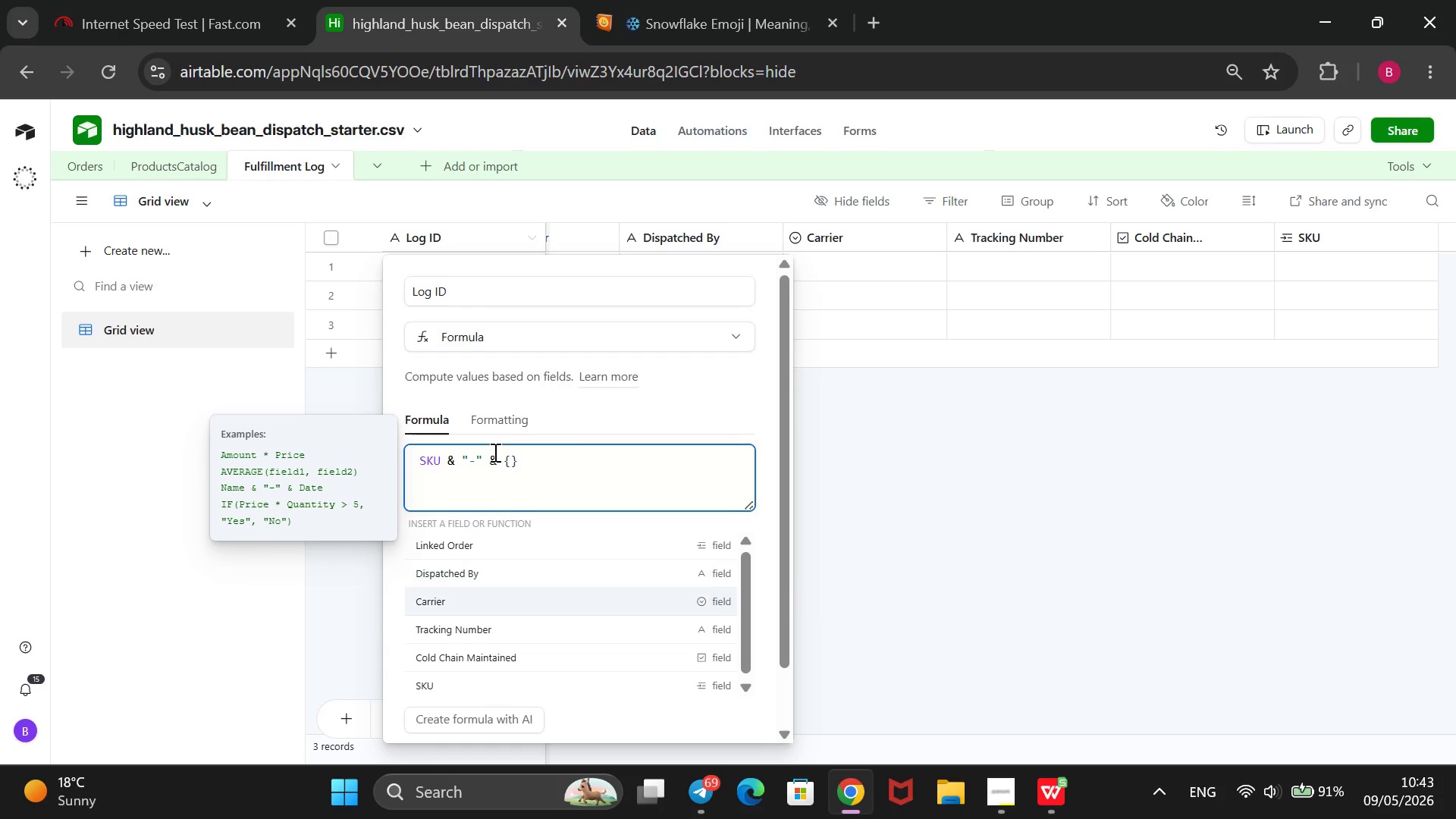 
key(ArrowDown)
 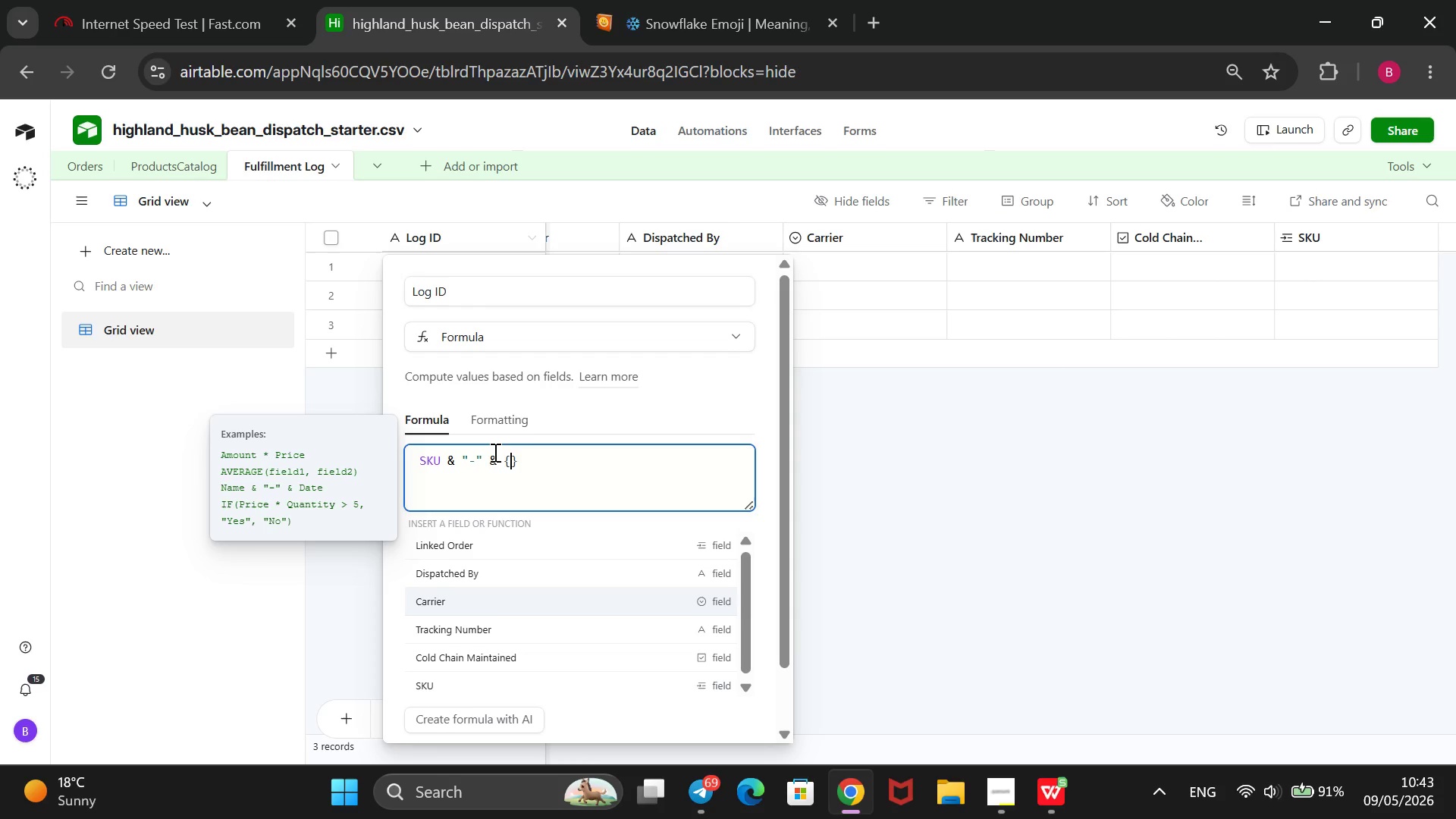 
key(ArrowDown)
 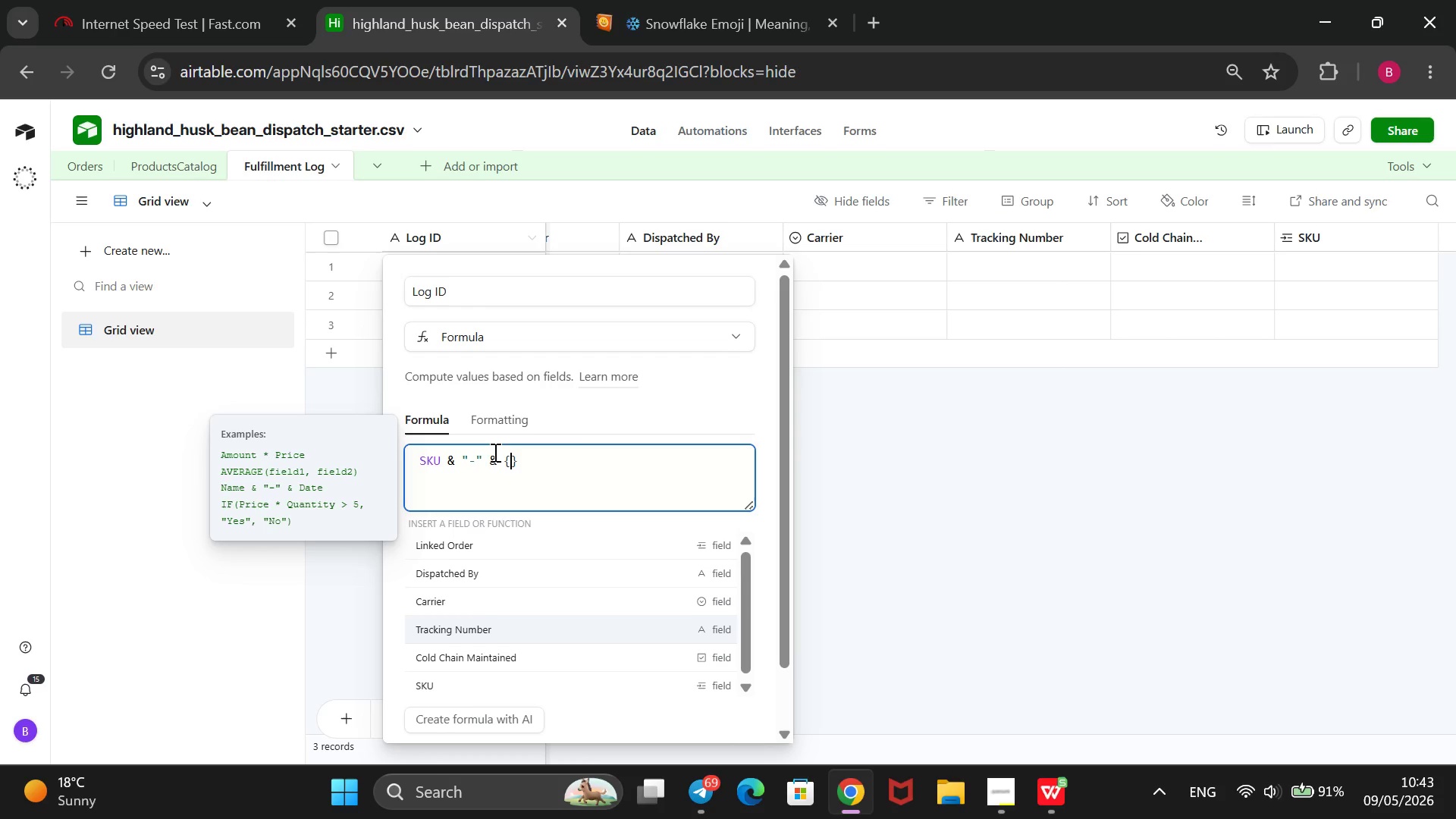 
wait(7.36)
 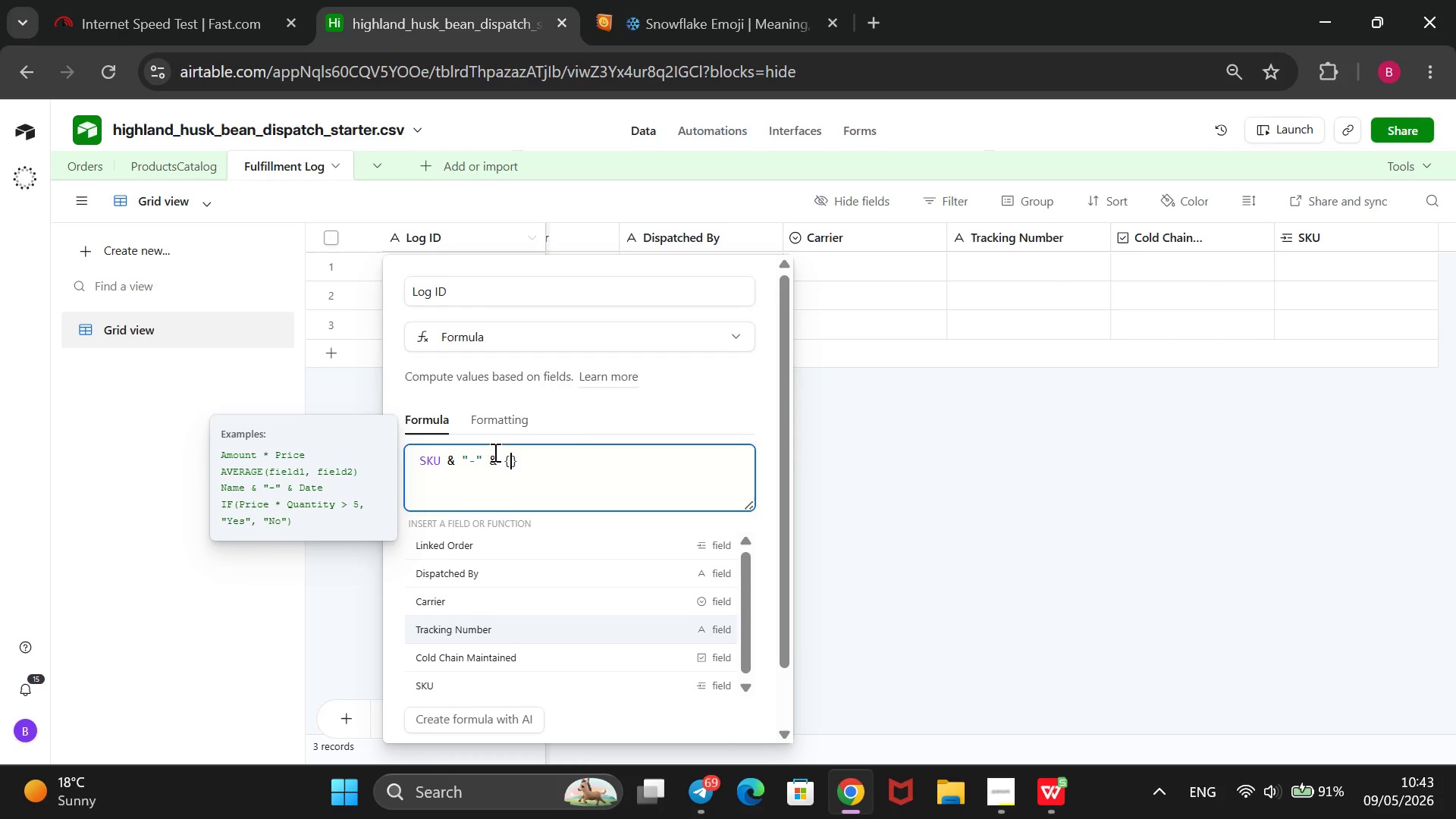 
left_click([948, 467])
 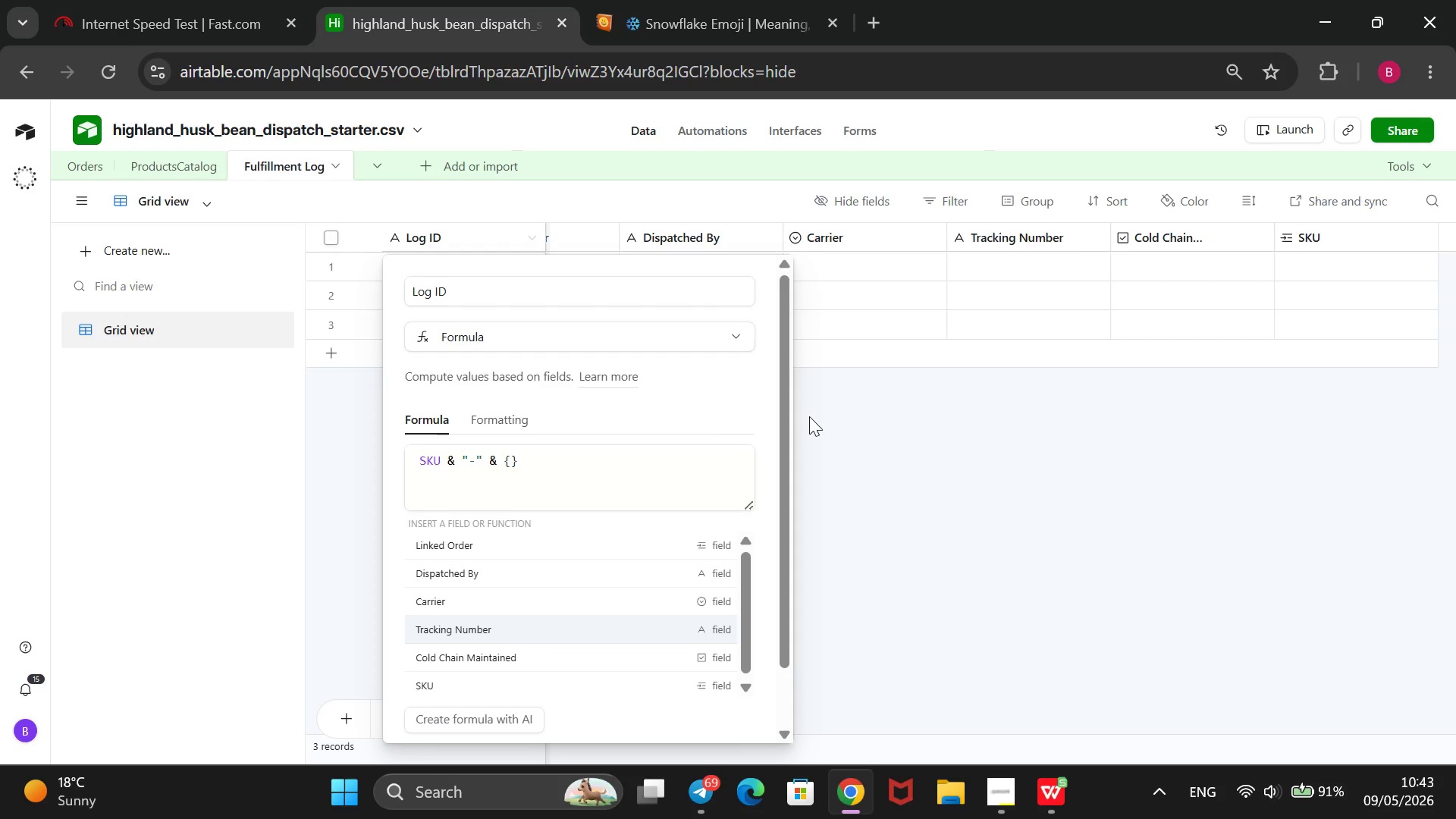 
wait(5.34)
 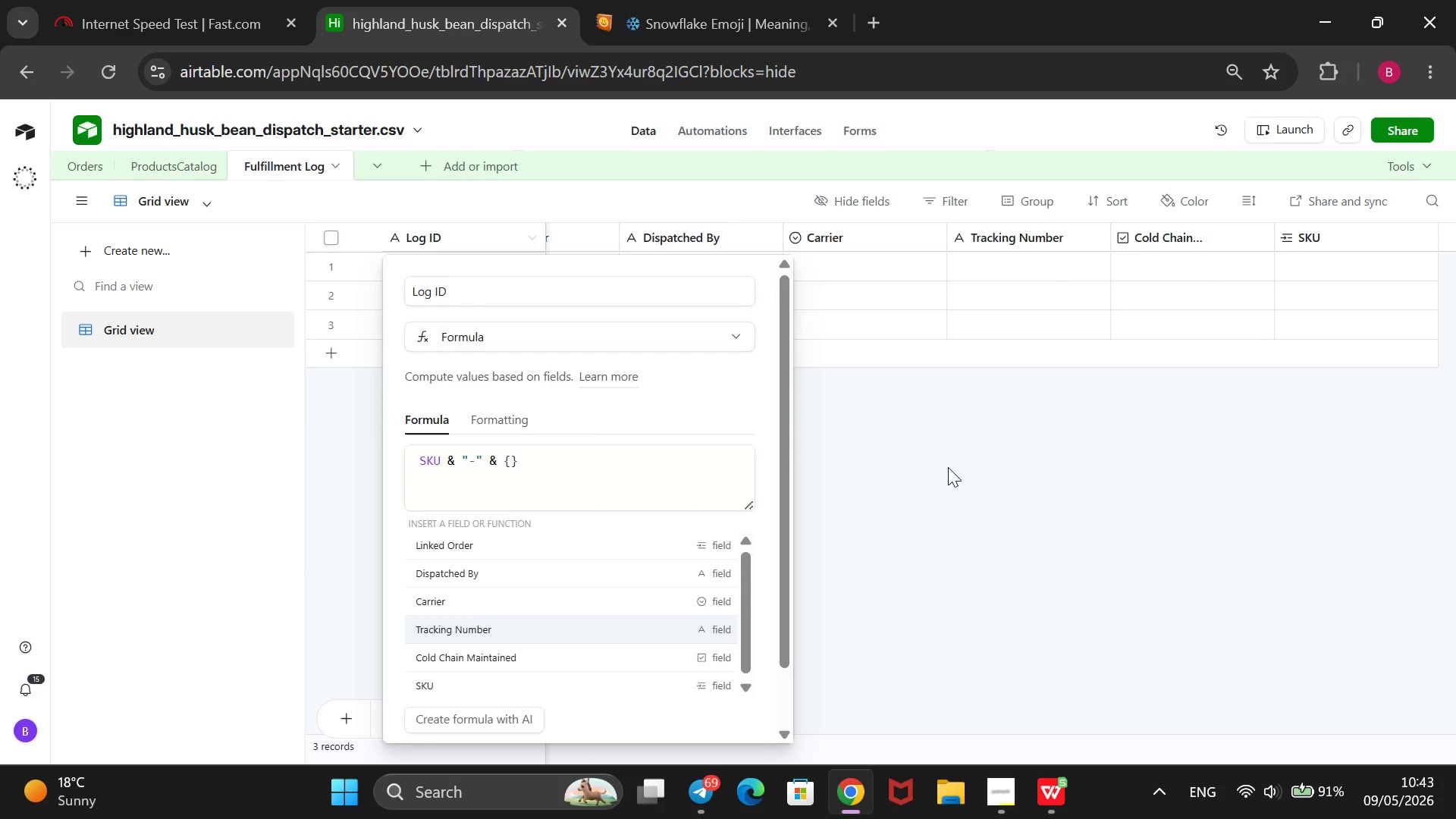 
left_click([173, 170])
 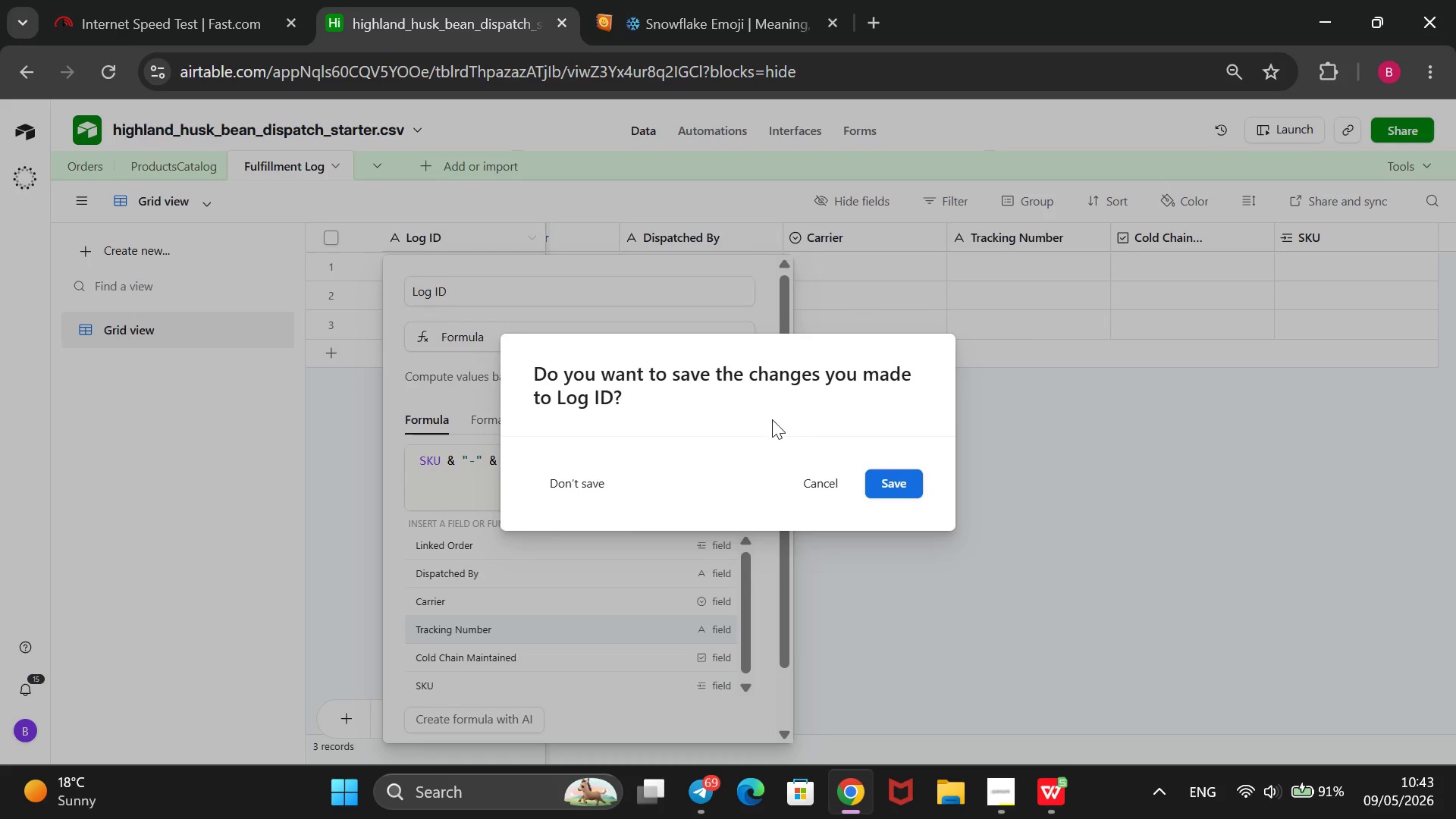 
left_click([815, 480])
 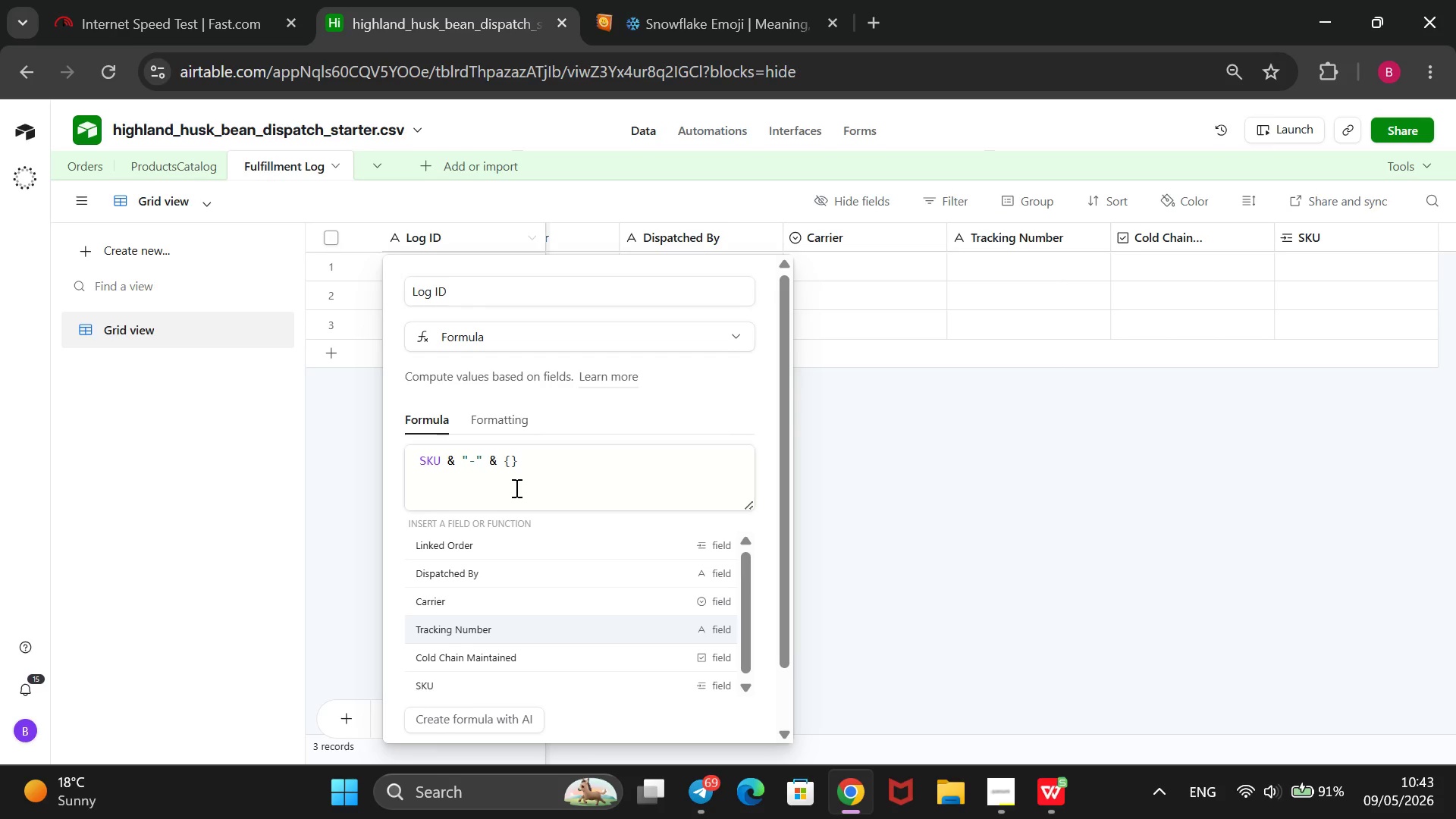 
left_click([512, 472])
 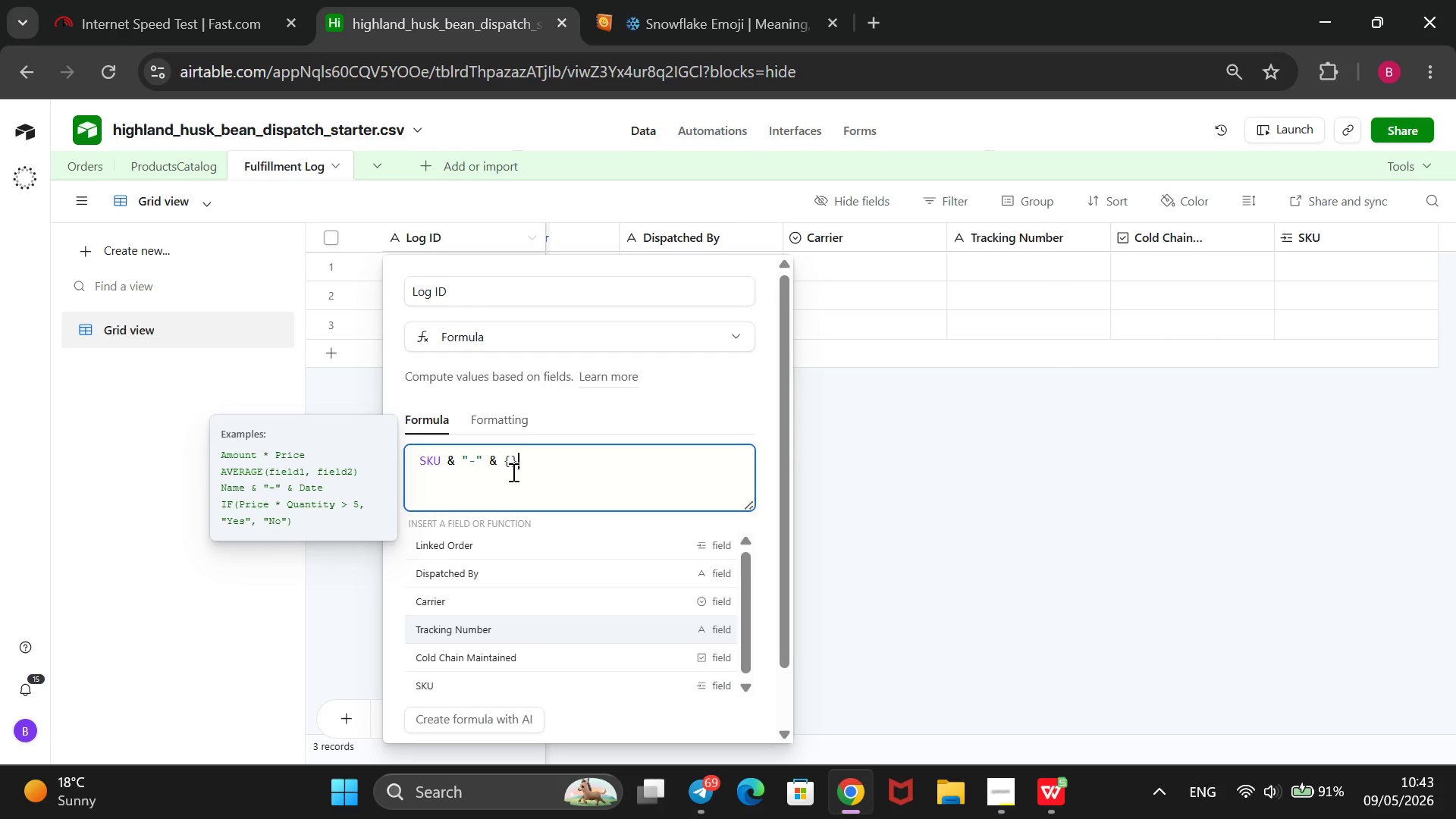 
wait(5.83)
 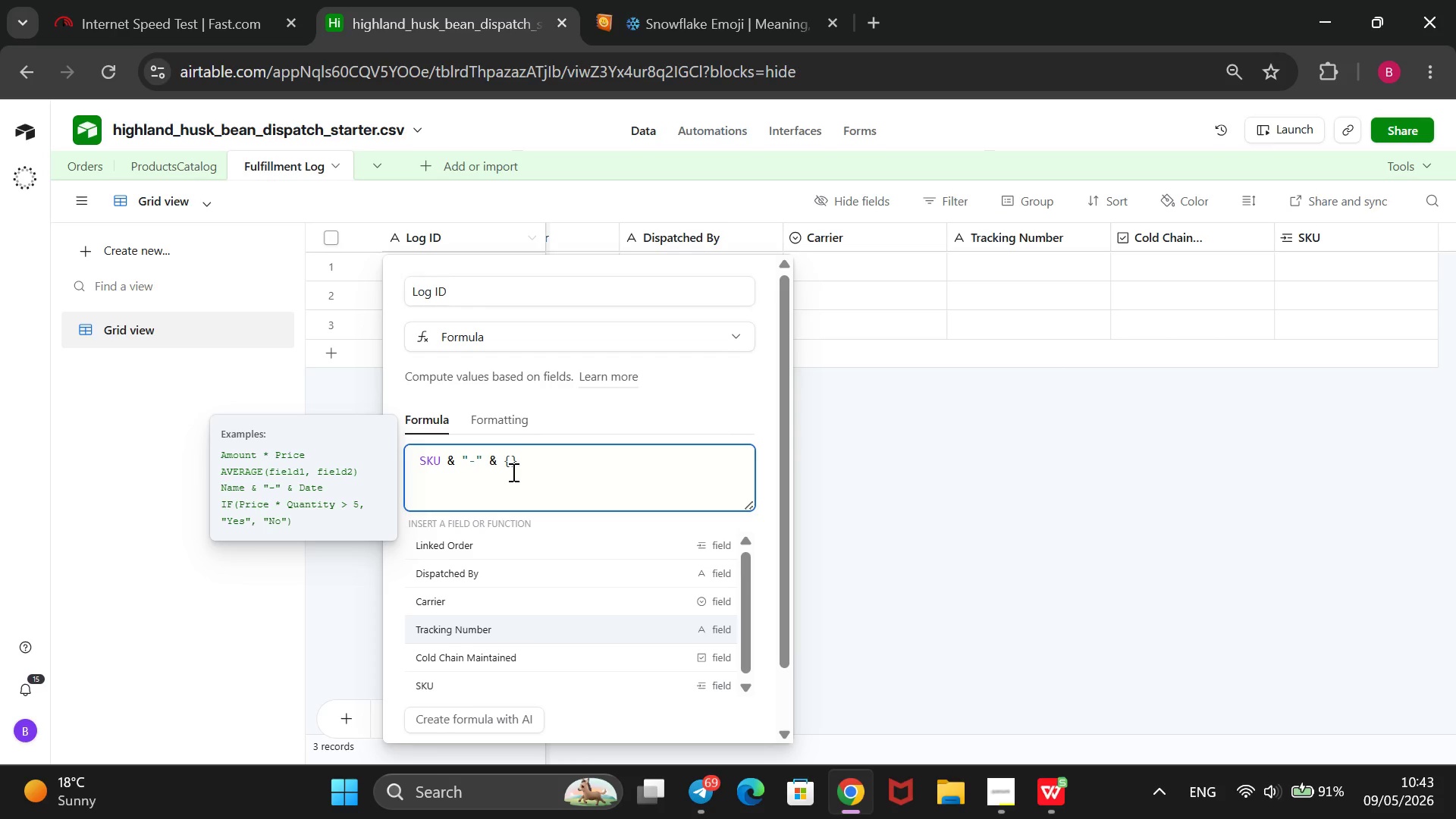 
left_click([491, 542])
 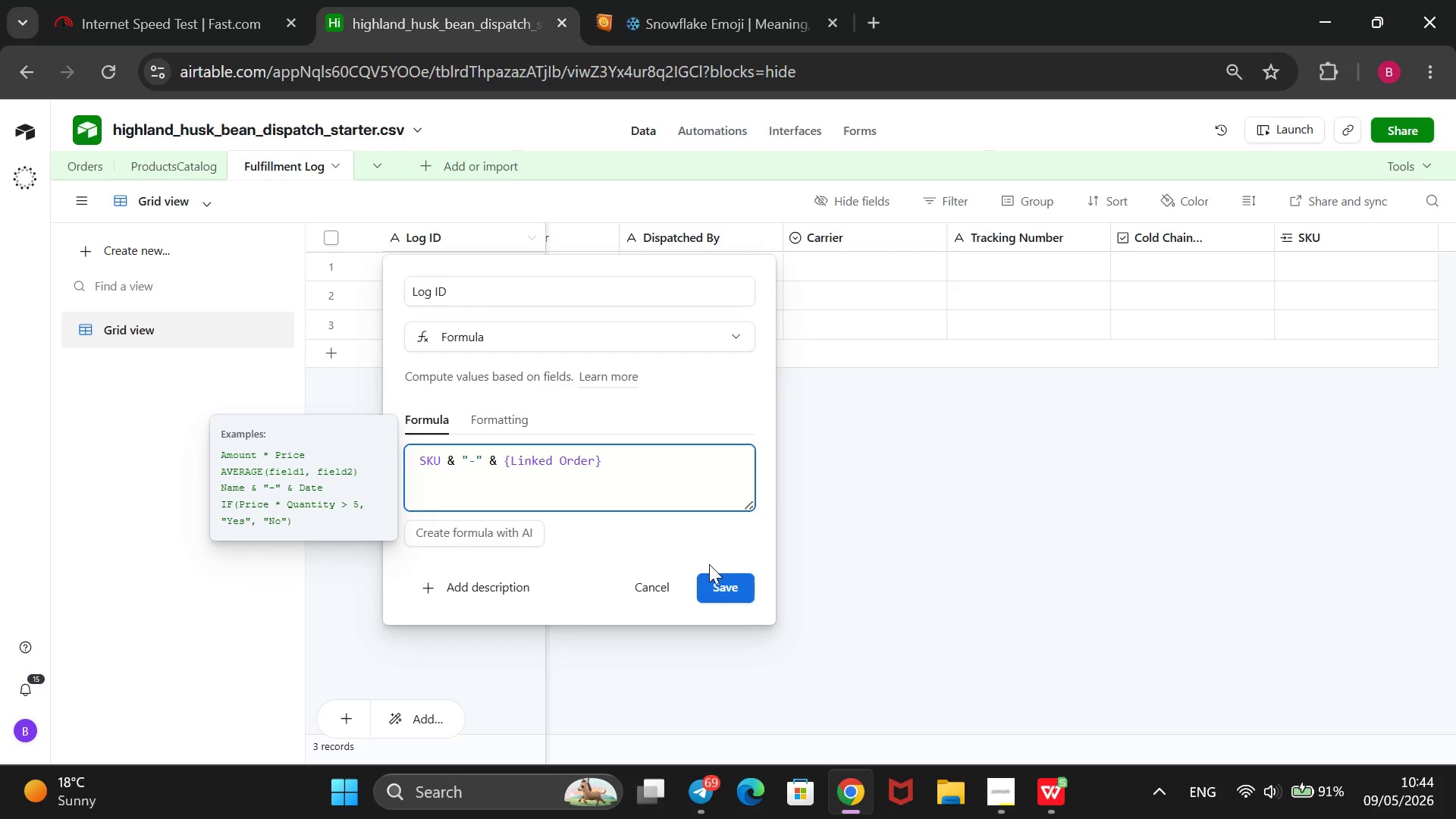 
left_click([722, 582])
 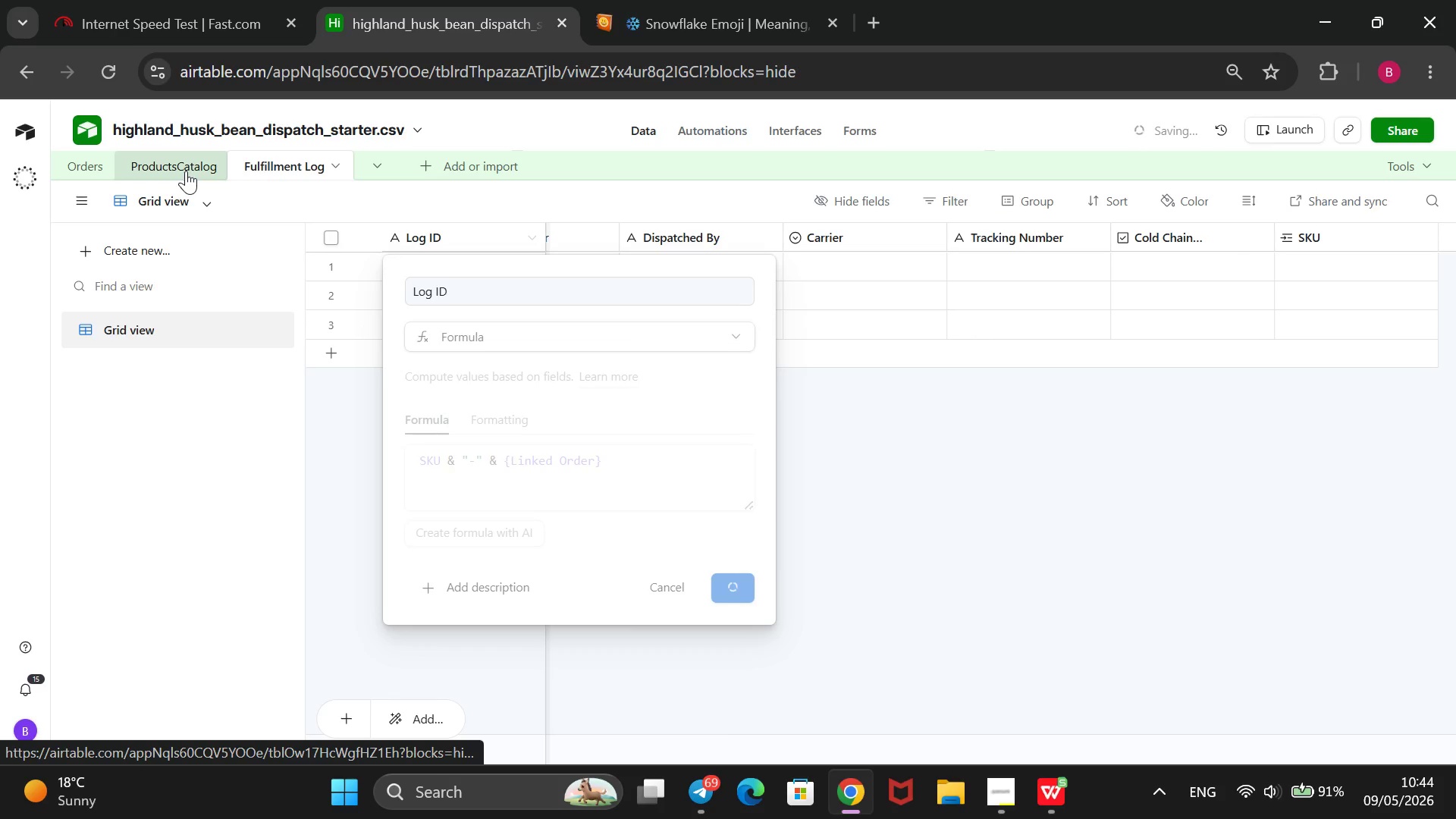 
wait(12.05)
 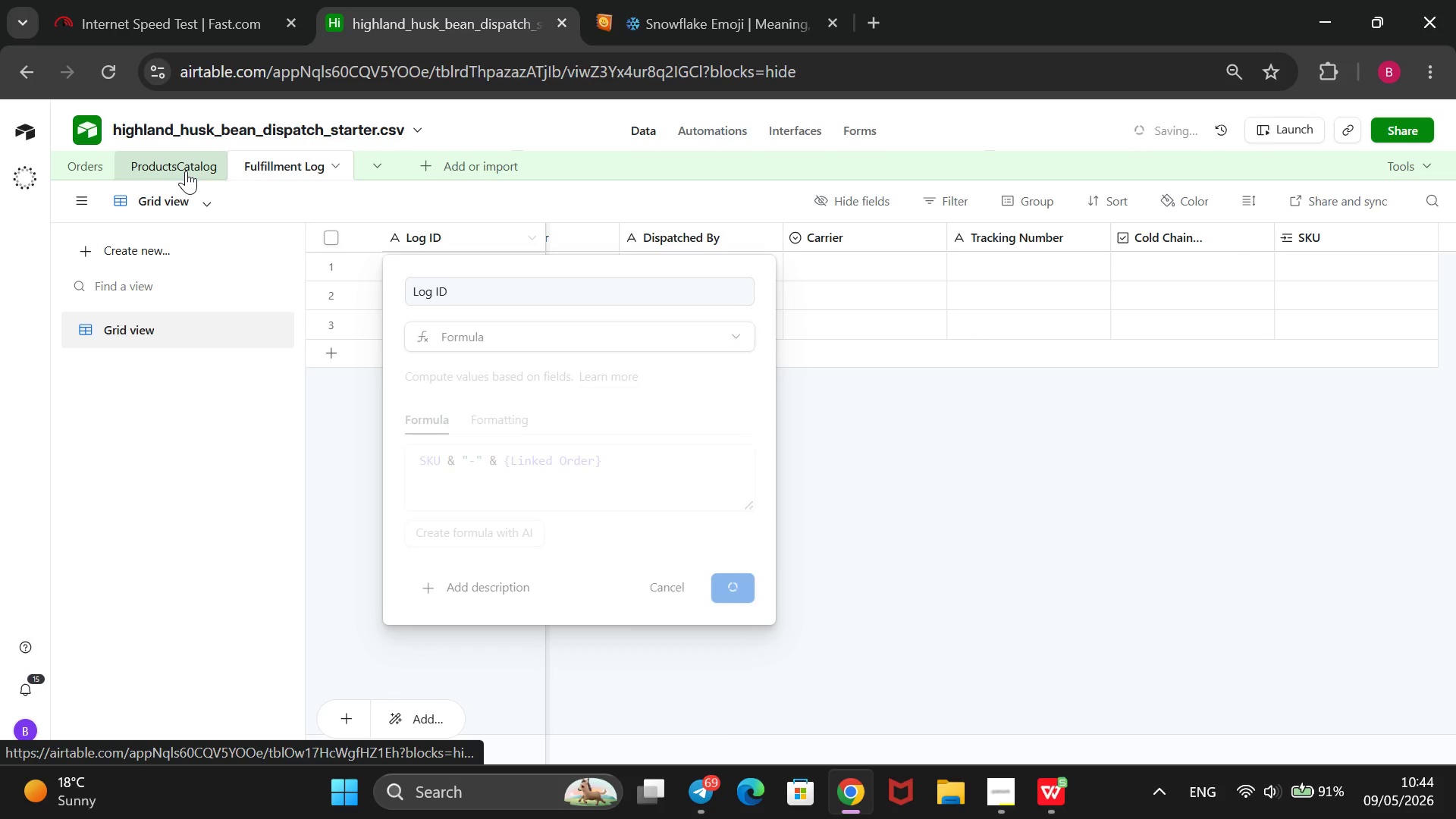 
left_click([1003, 798])